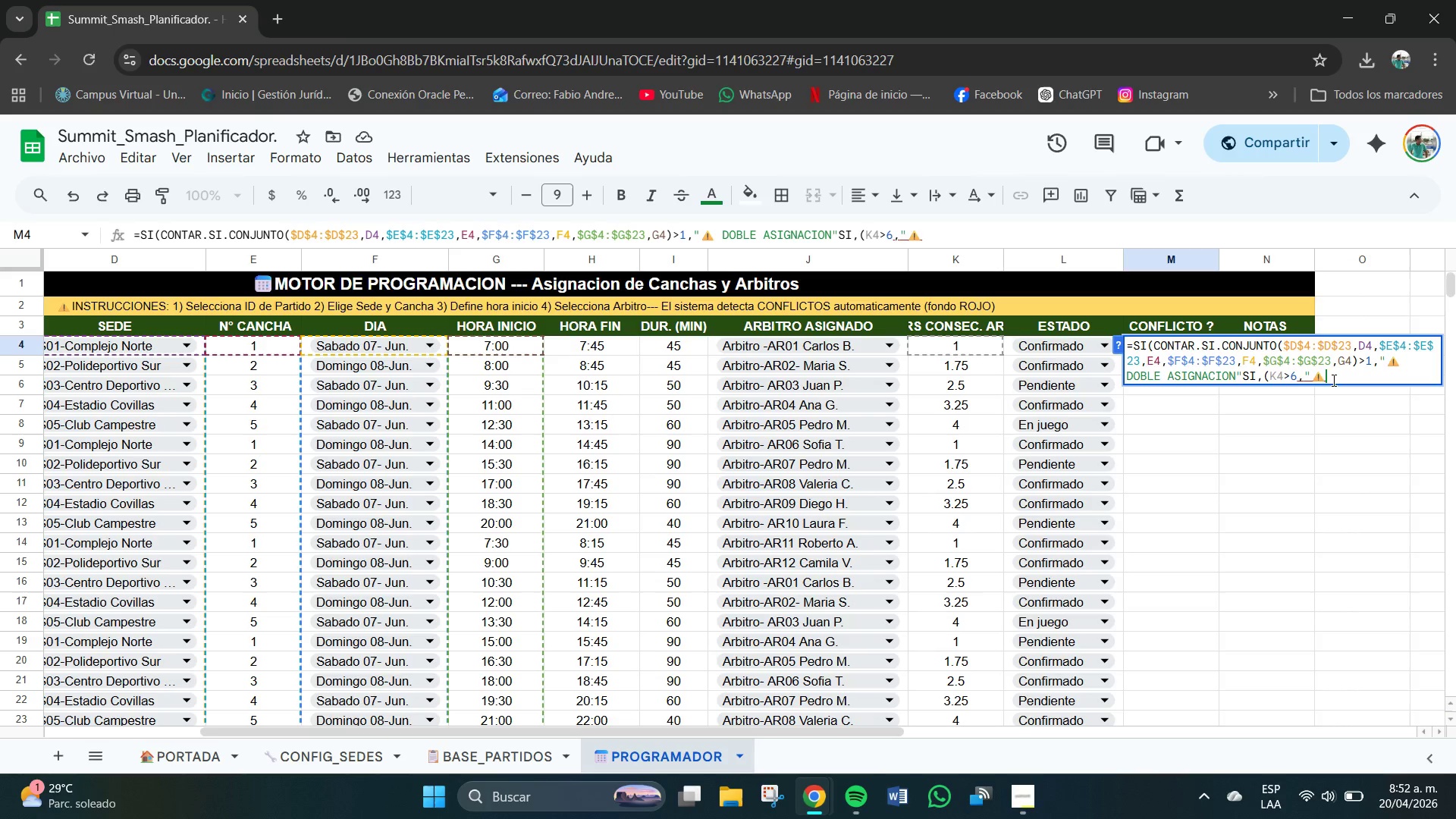 
type(A)
key(Backspace)
type( ARB)
 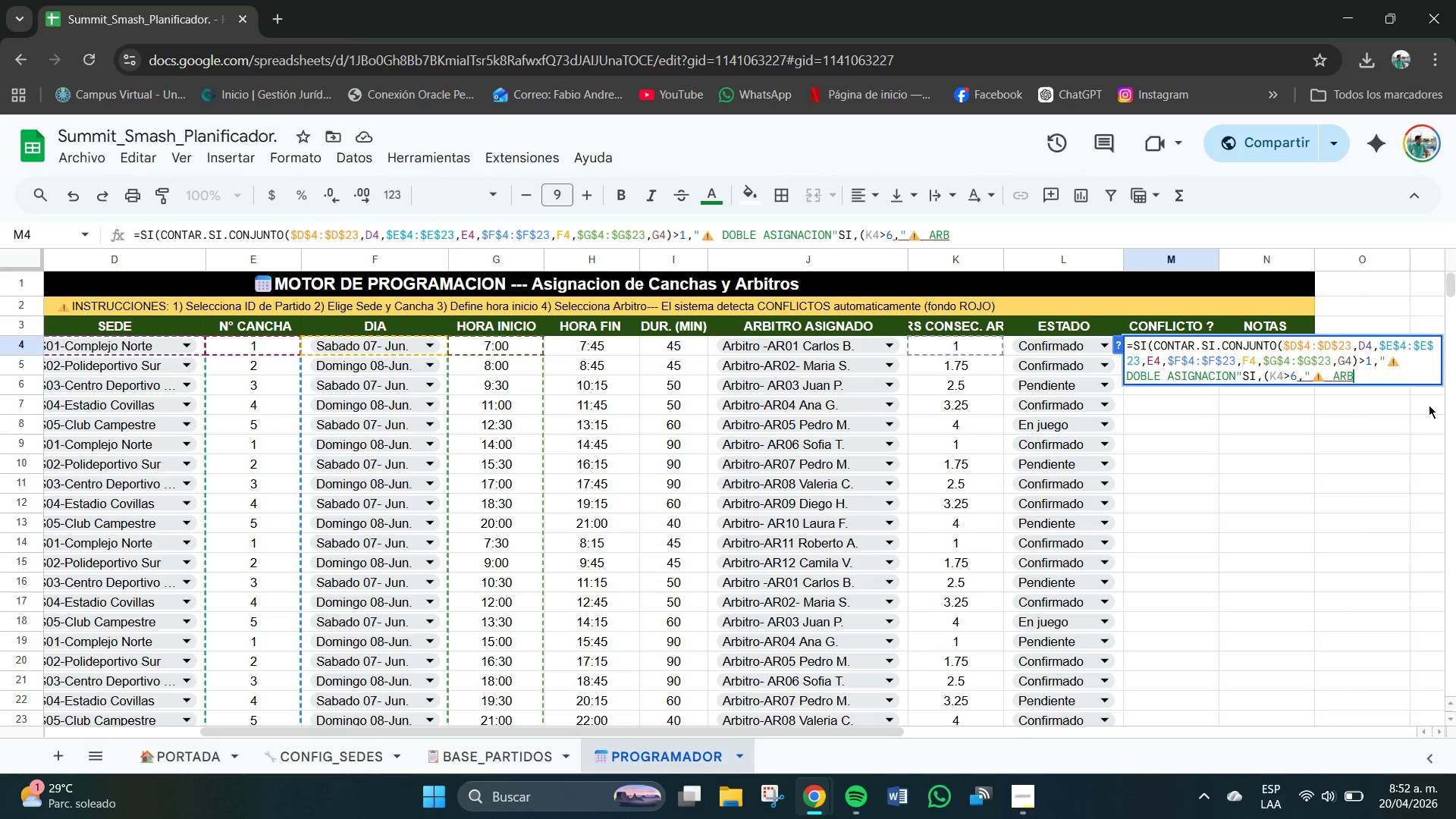 
type(. +6H@,)
 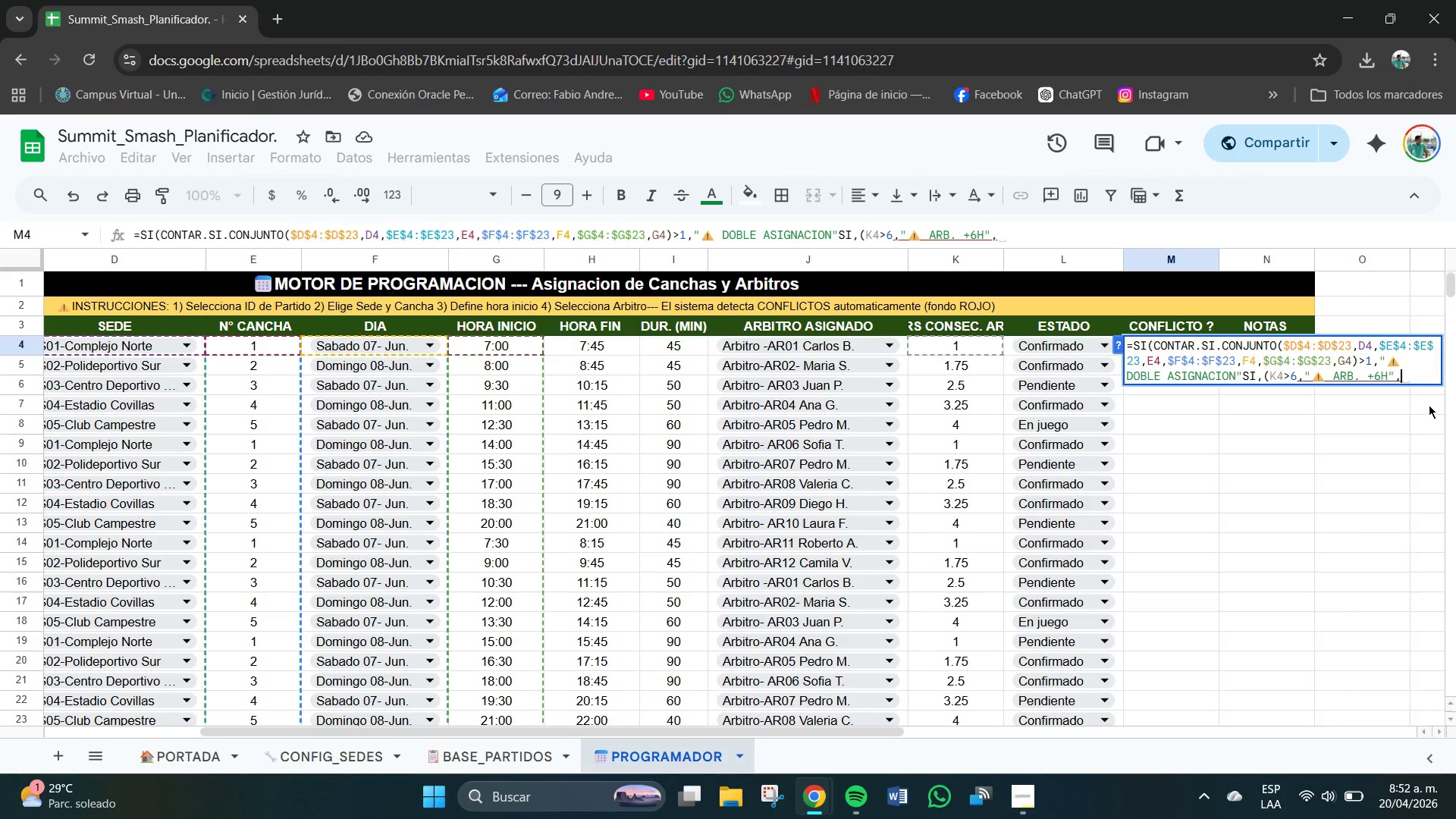 
key(Shift+2)
 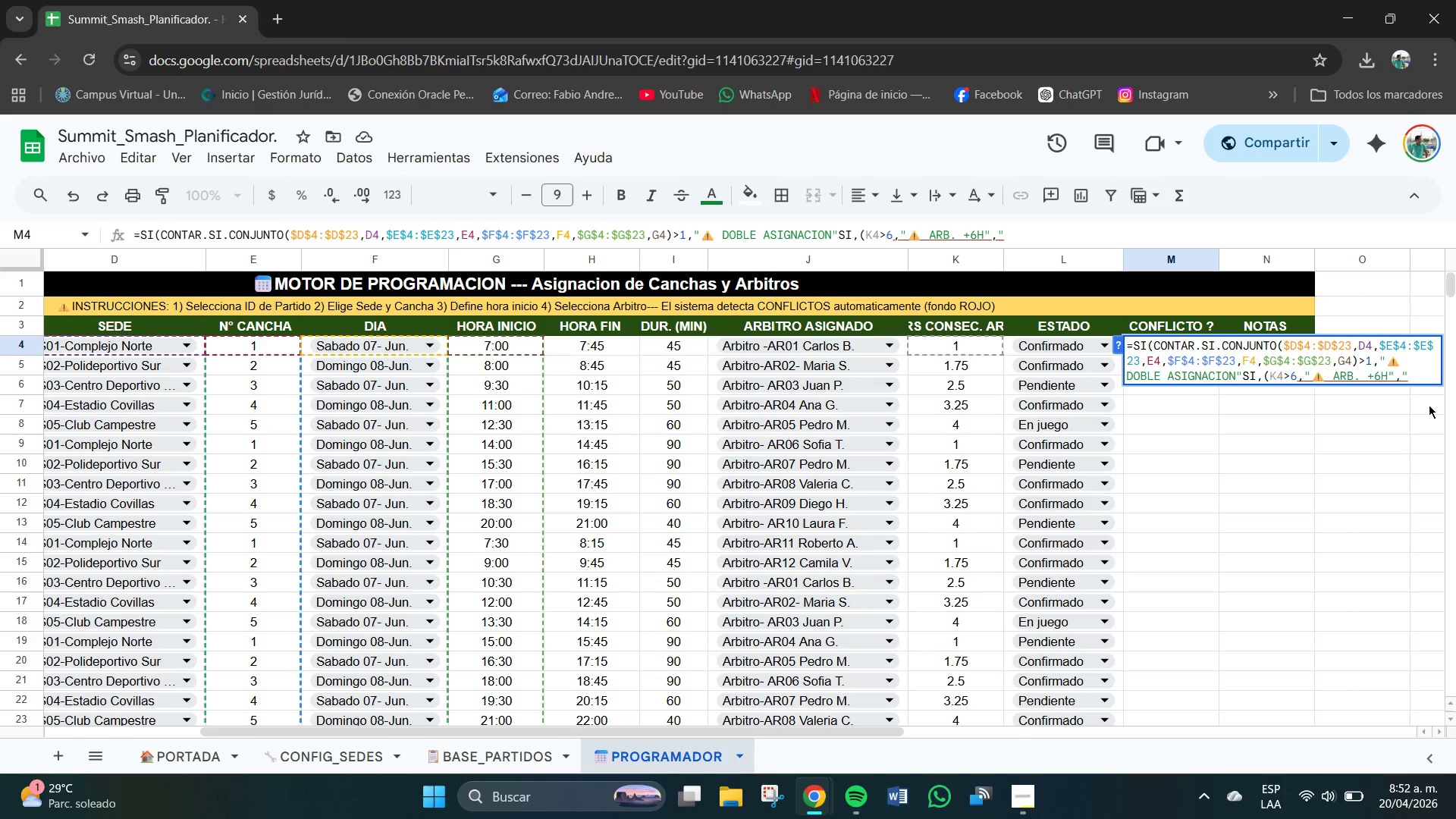 
key(Meta+V)
 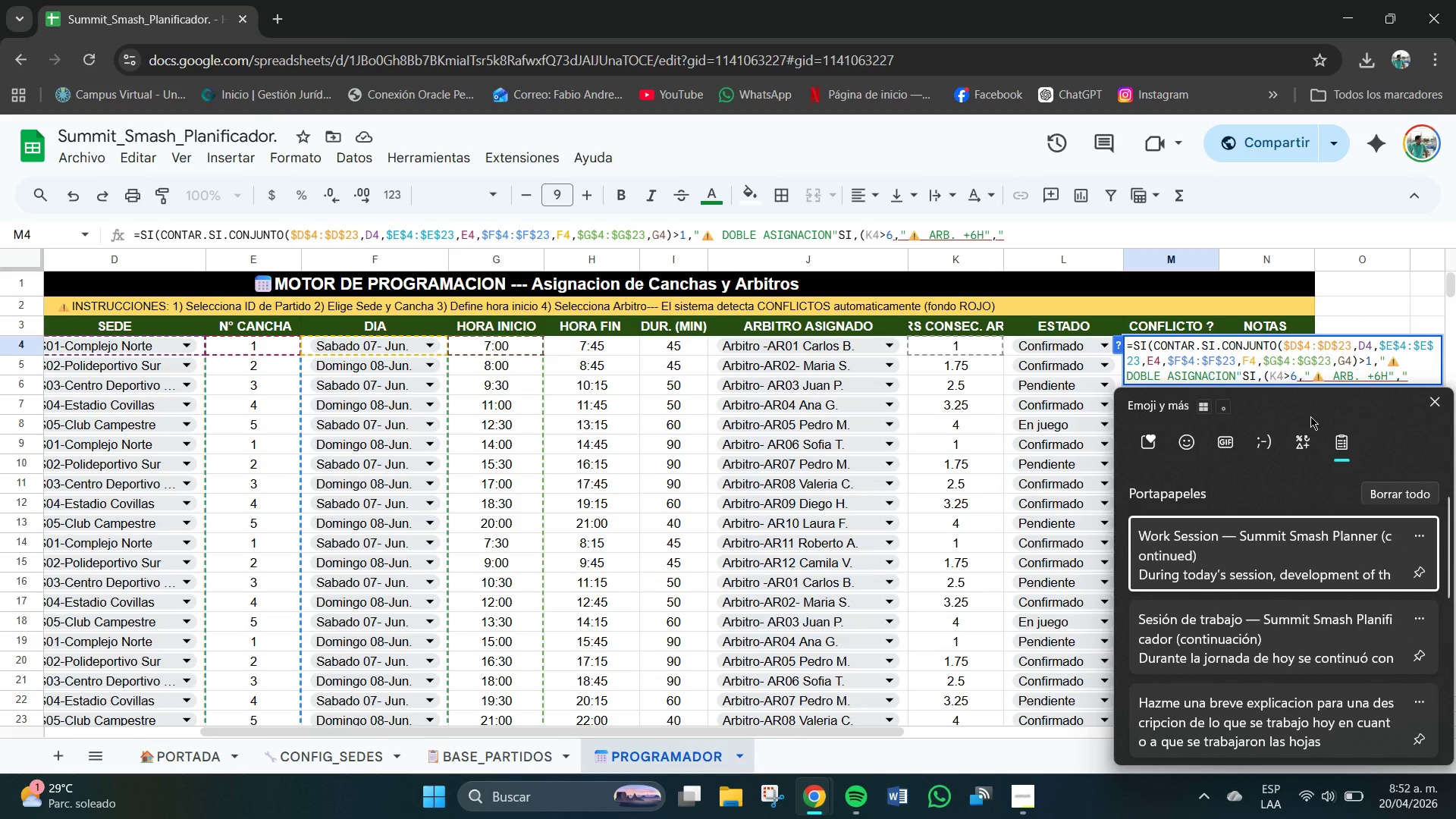 
left_click([1197, 440])
 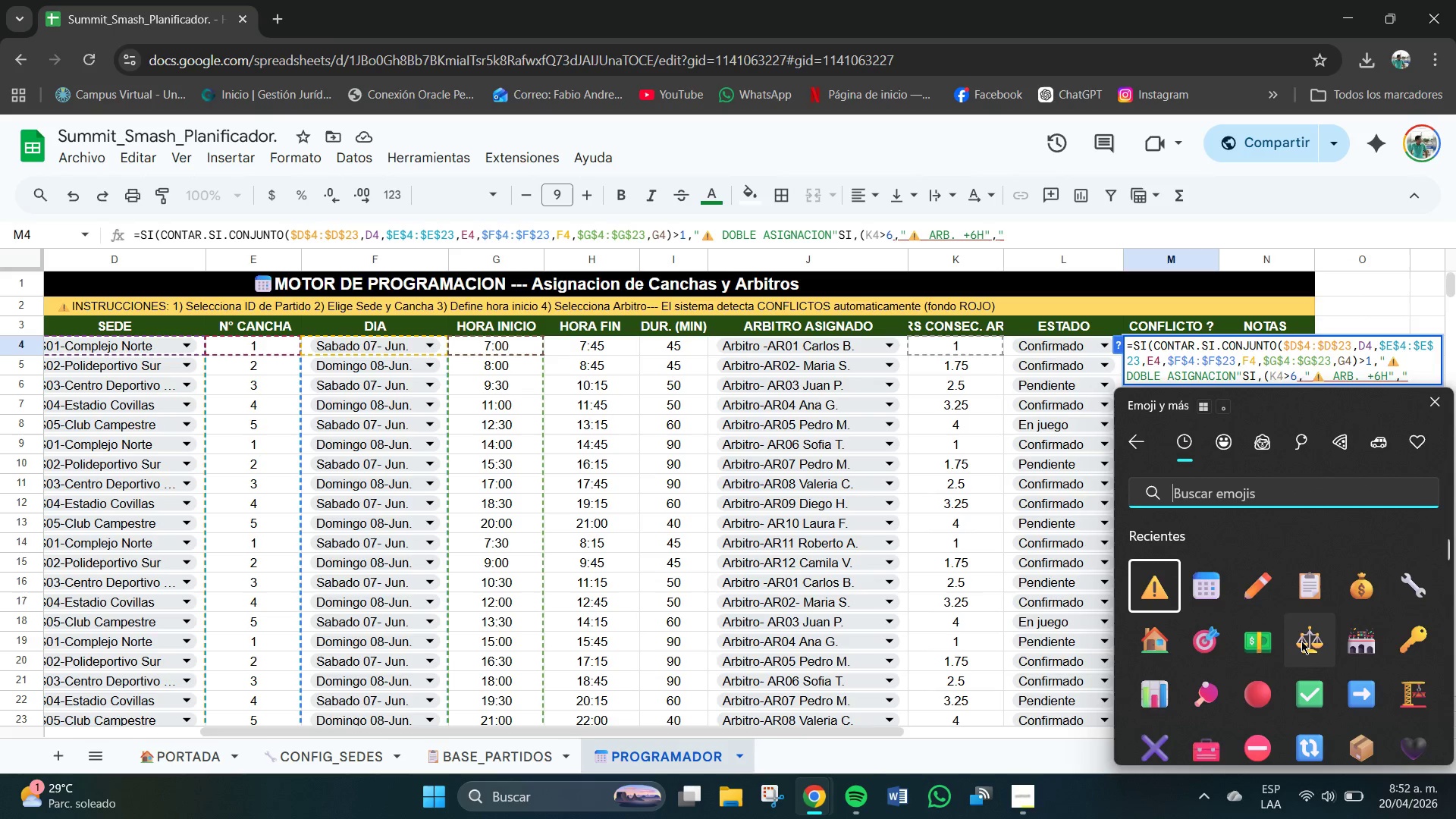 
left_click([1316, 697])
 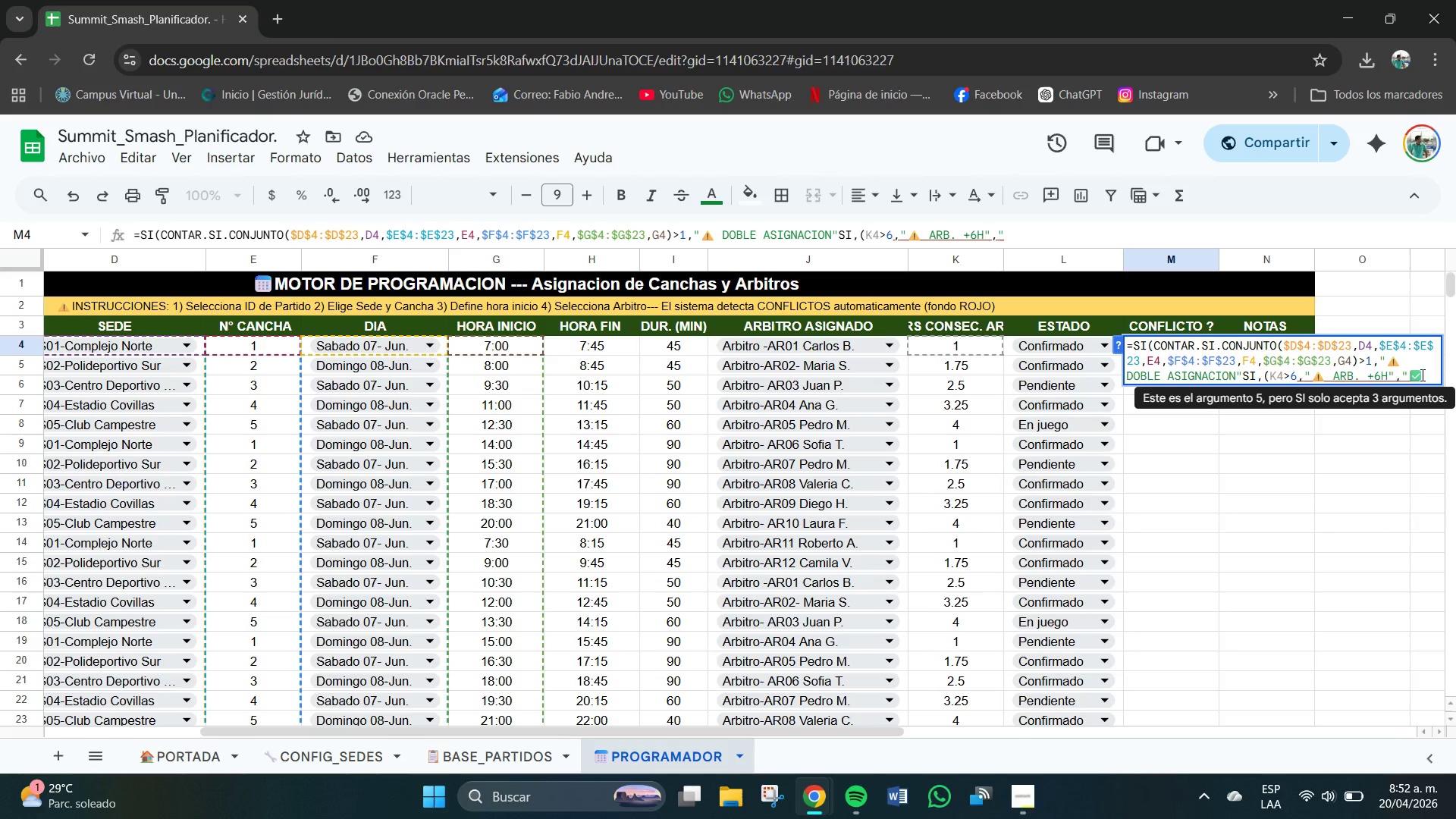 
type( OK@(()
 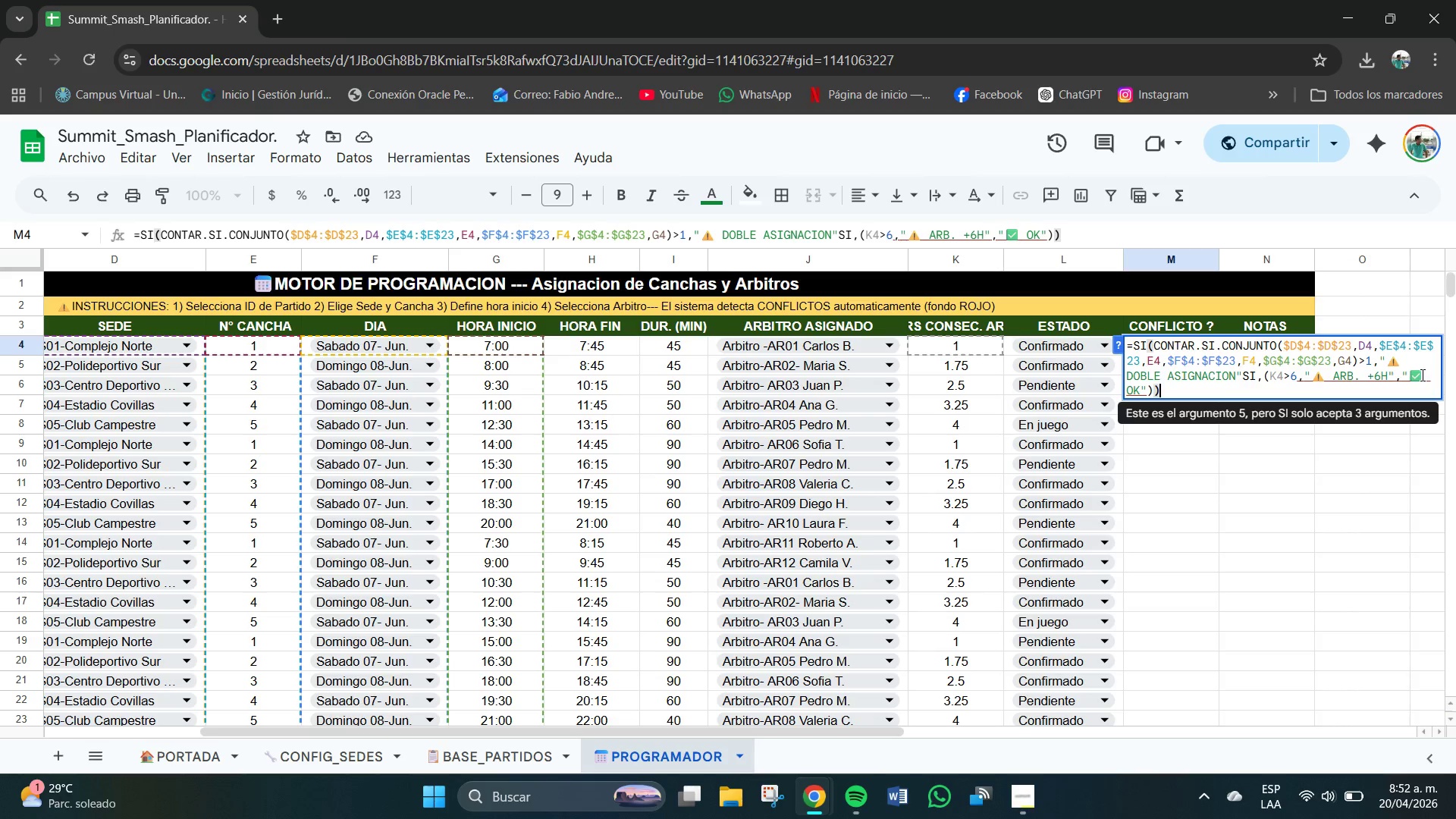 
wait(10.53)
 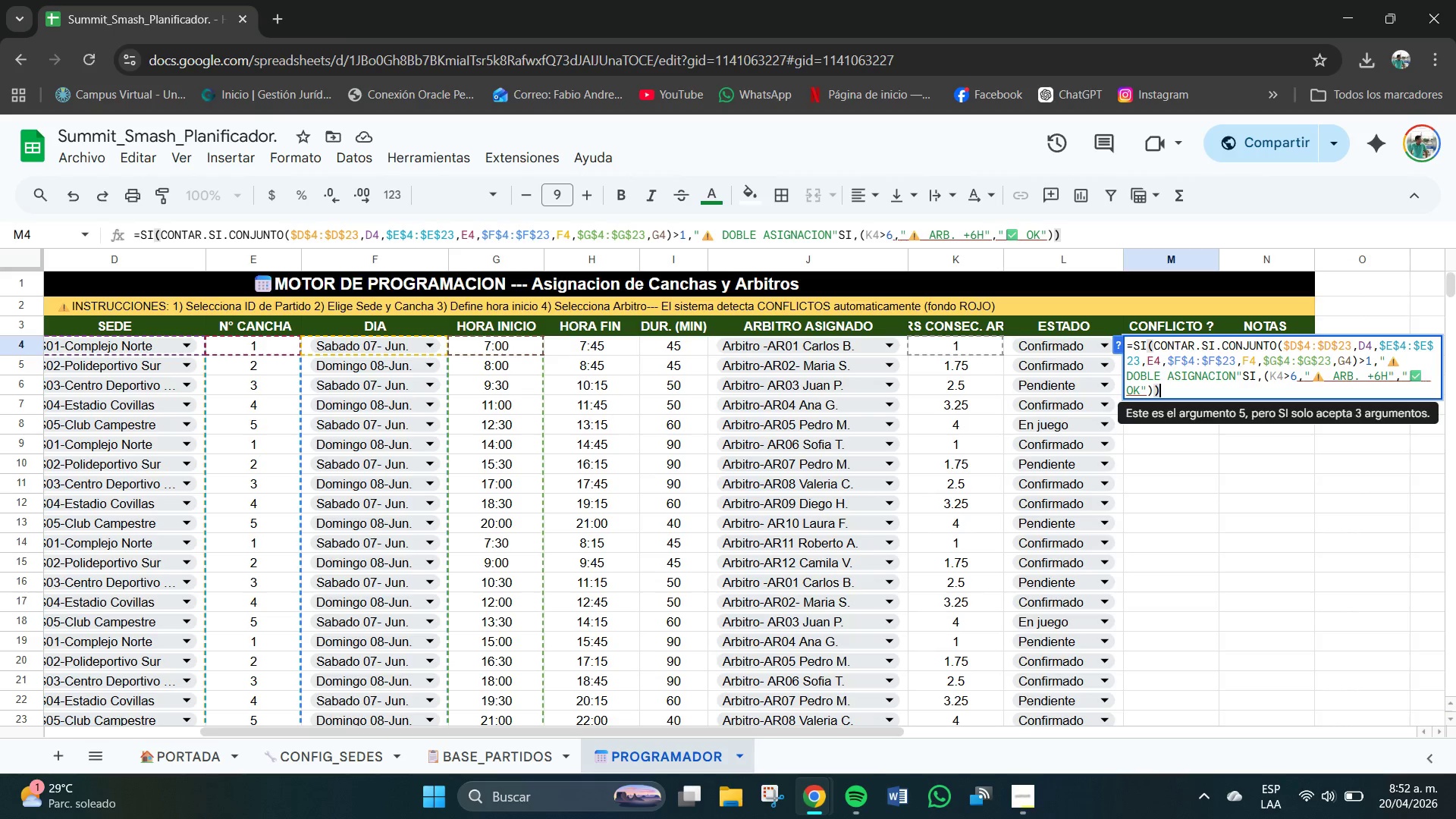 
key(Backspace)
 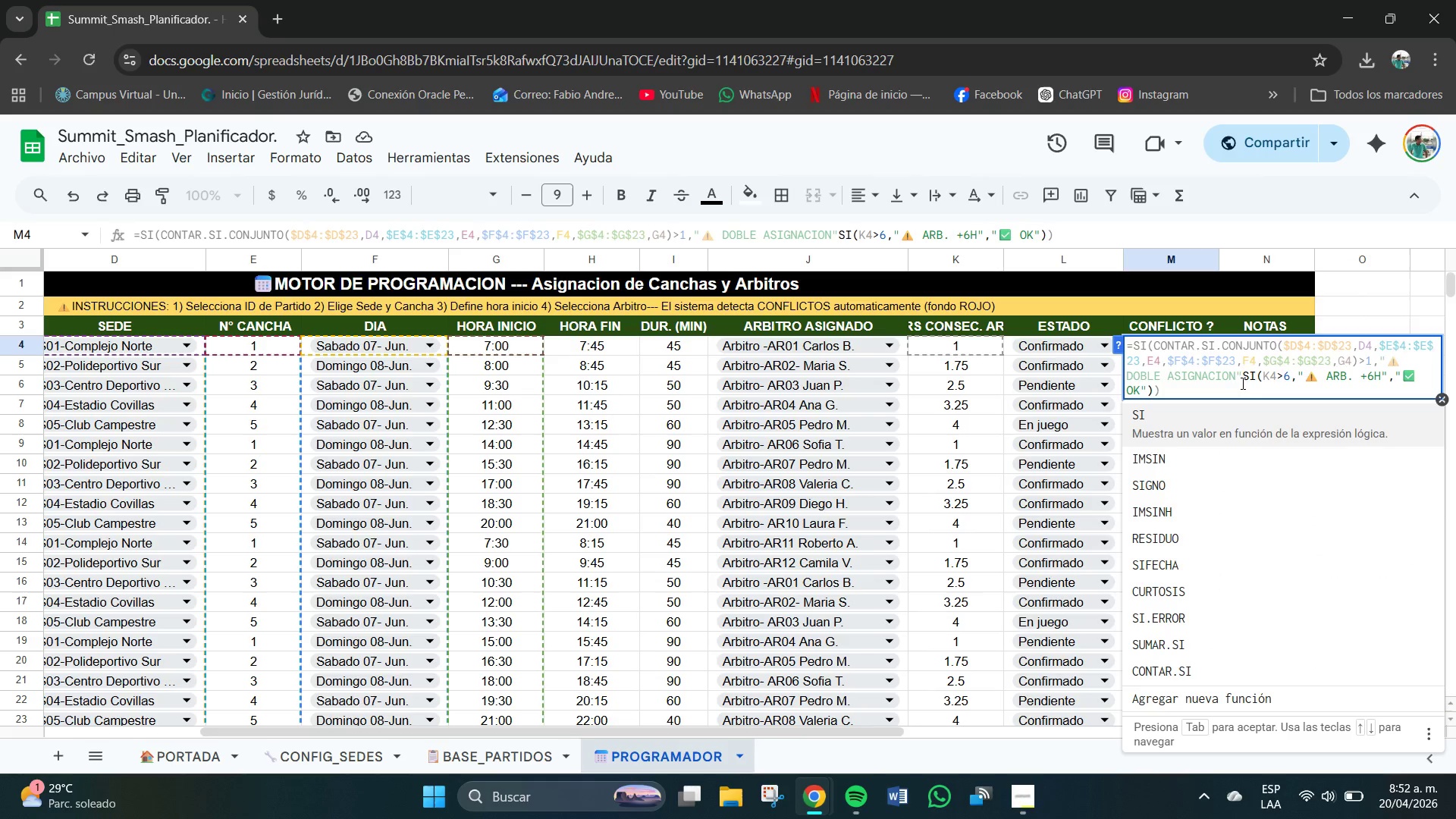 
left_click([1241, 380])
 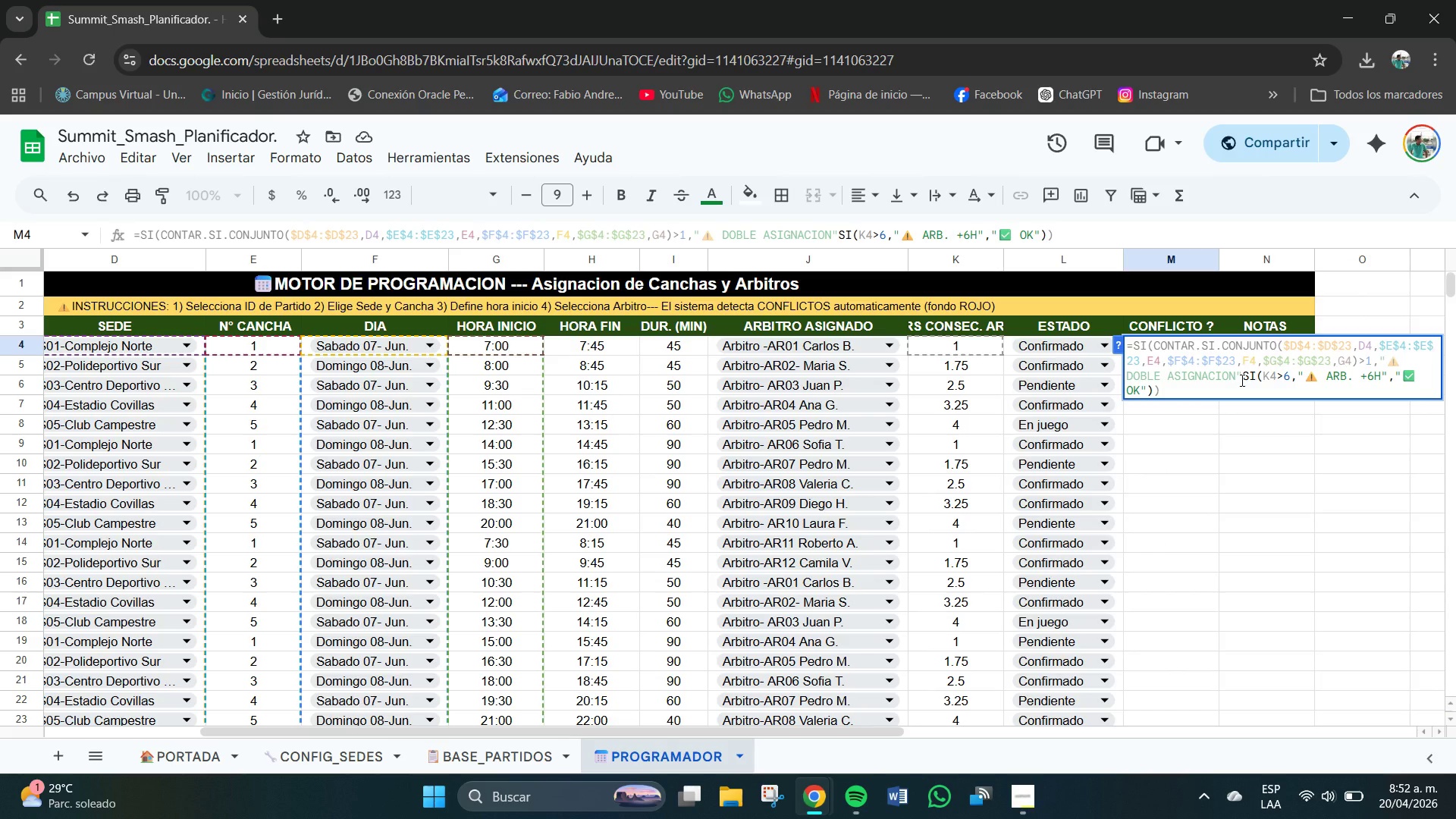 
key(Comma)
 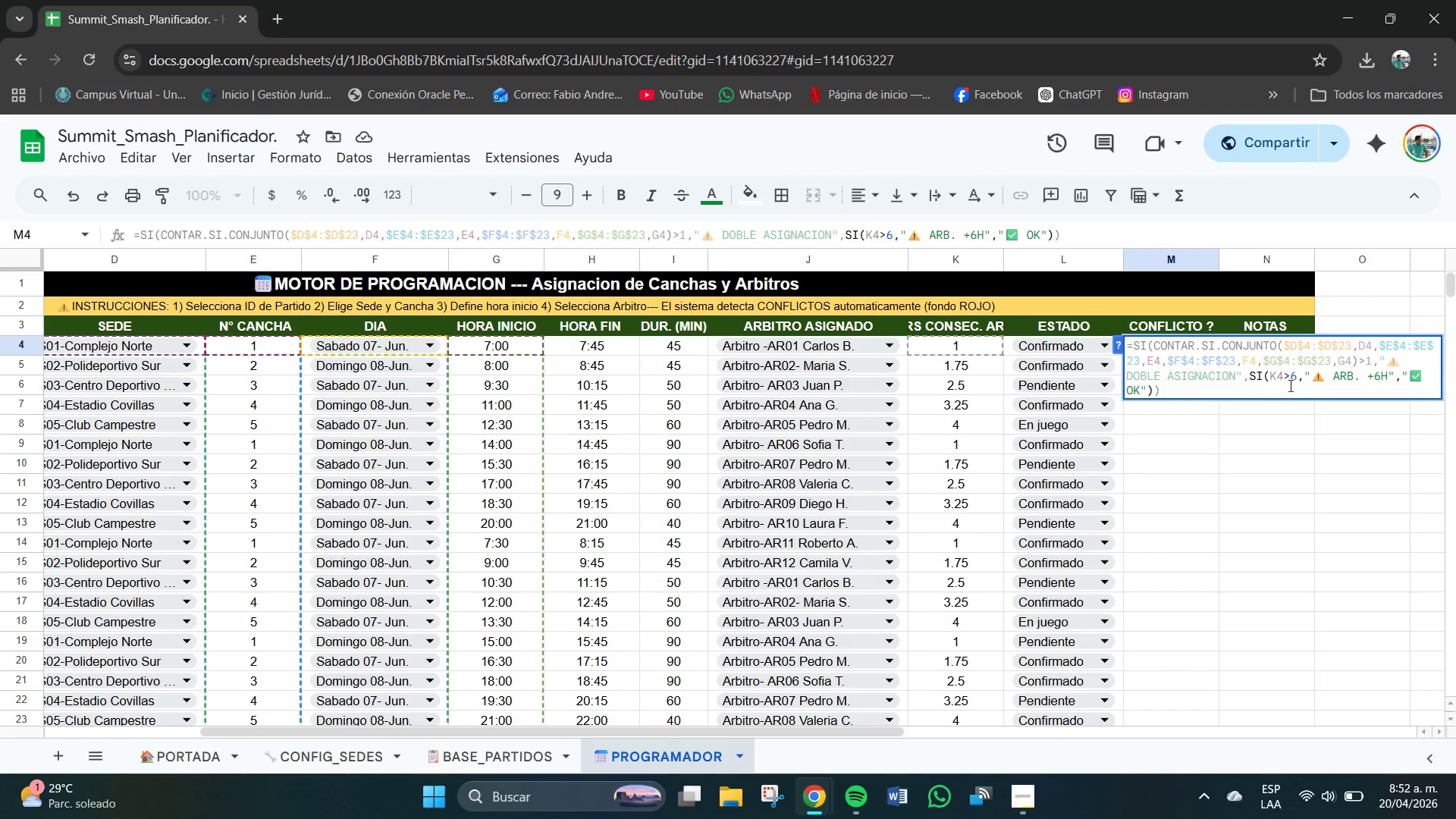 
left_click([1254, 394])
 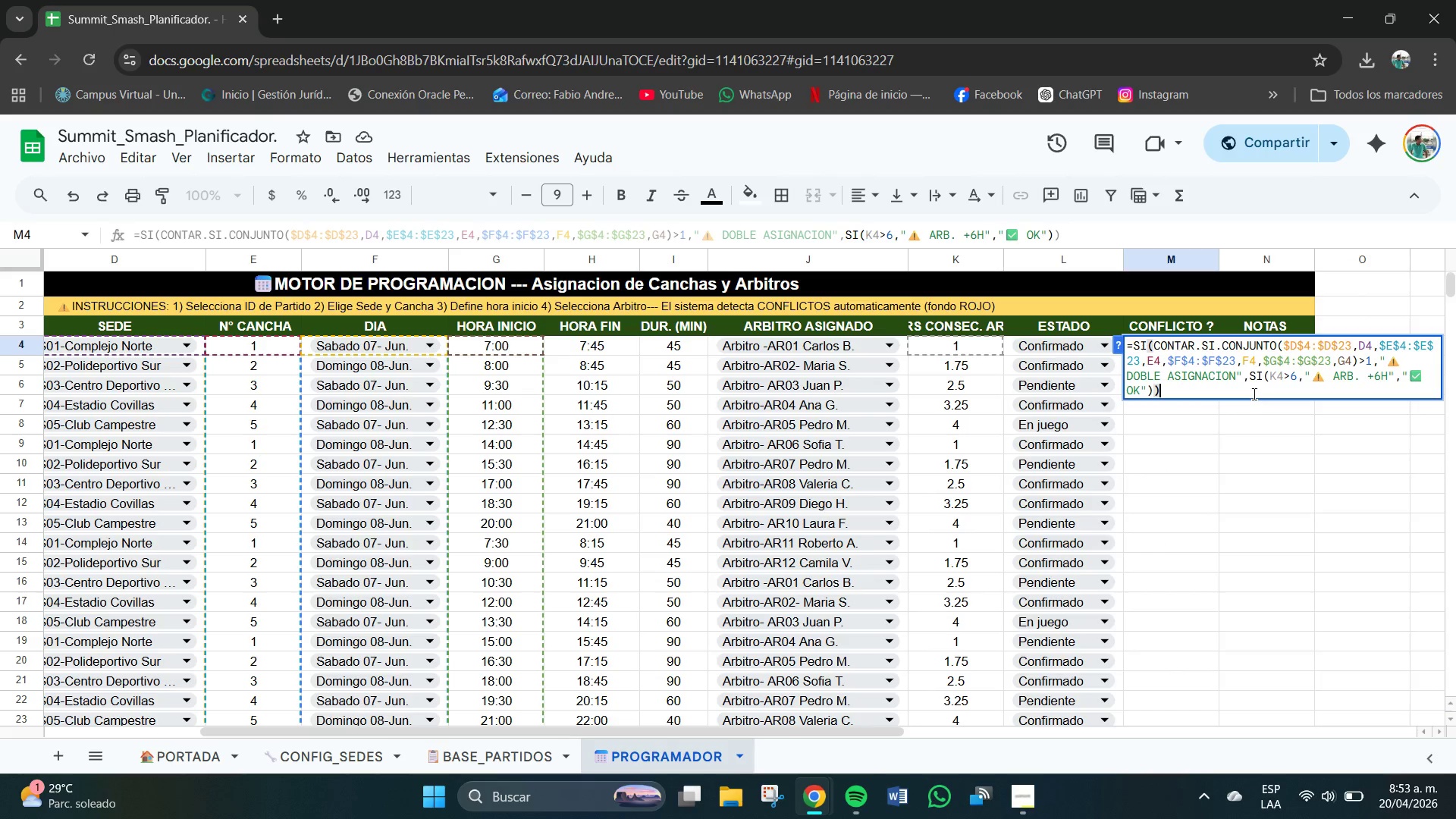 
key(Enter)
 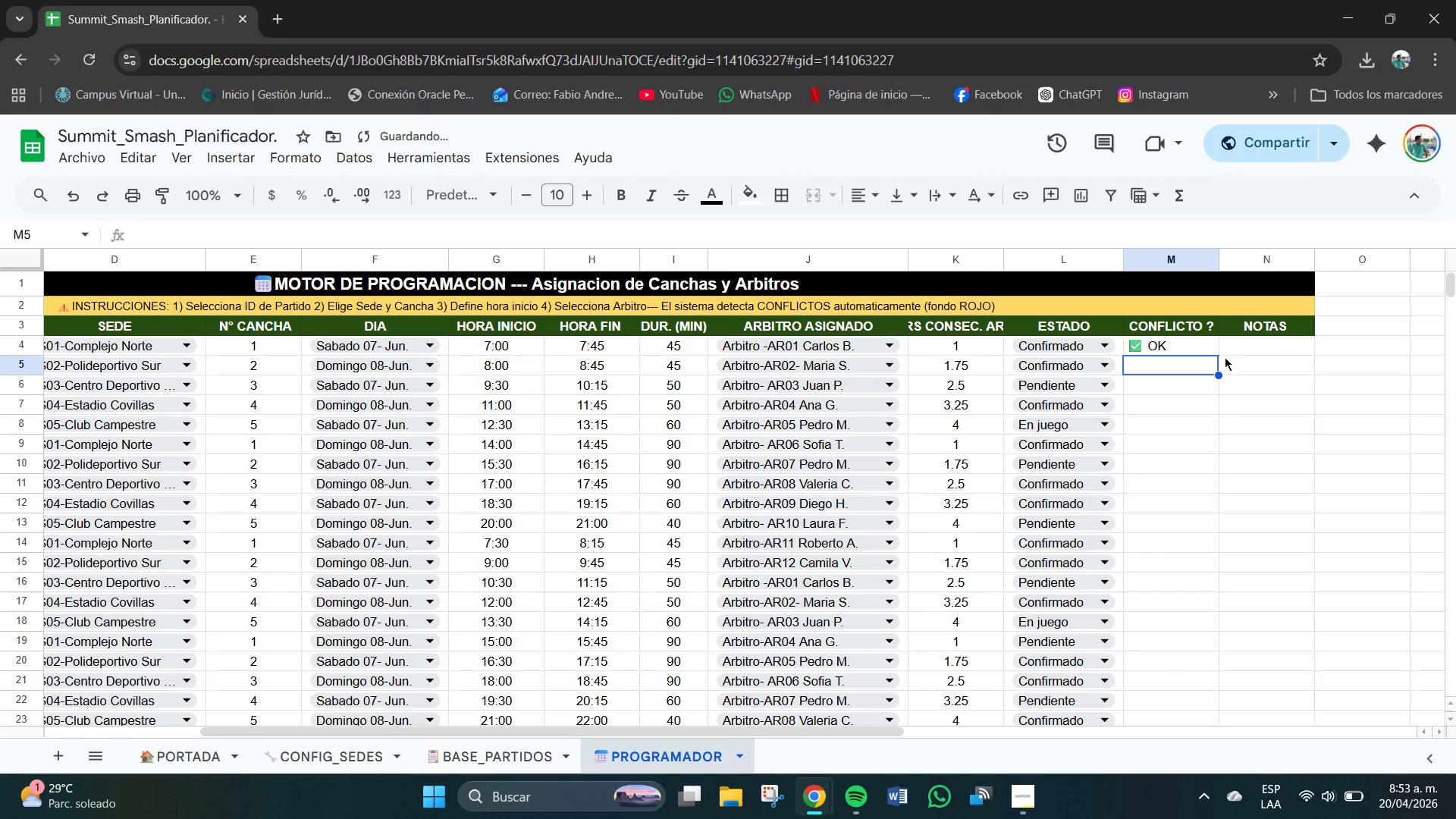 
left_click([1206, 349])
 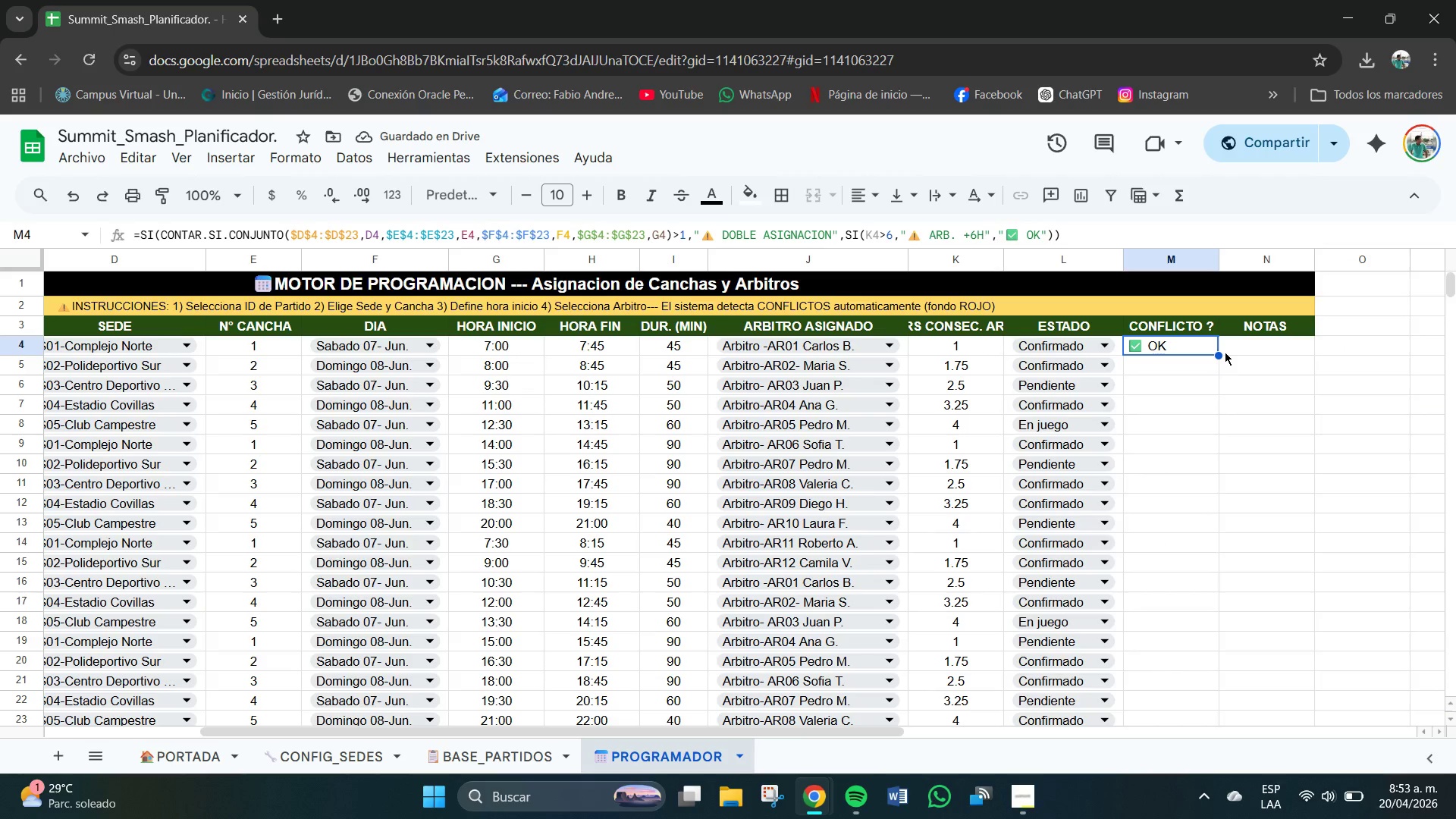 
left_click_drag(start_coordinate=[1220, 353], to_coordinate=[1207, 718])
 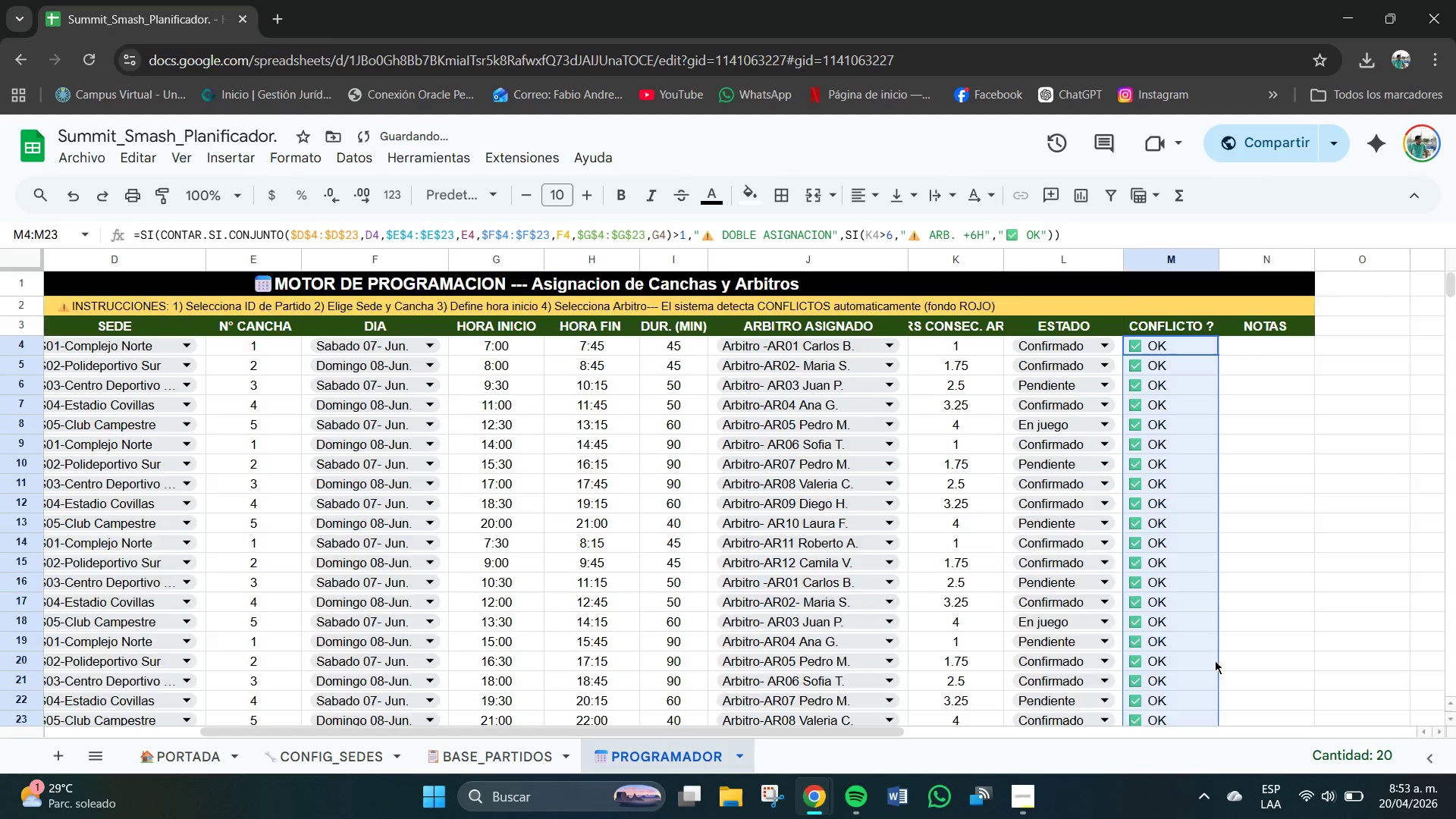 
scroll: coordinate [1219, 580], scroll_direction: none, amount: 0.0
 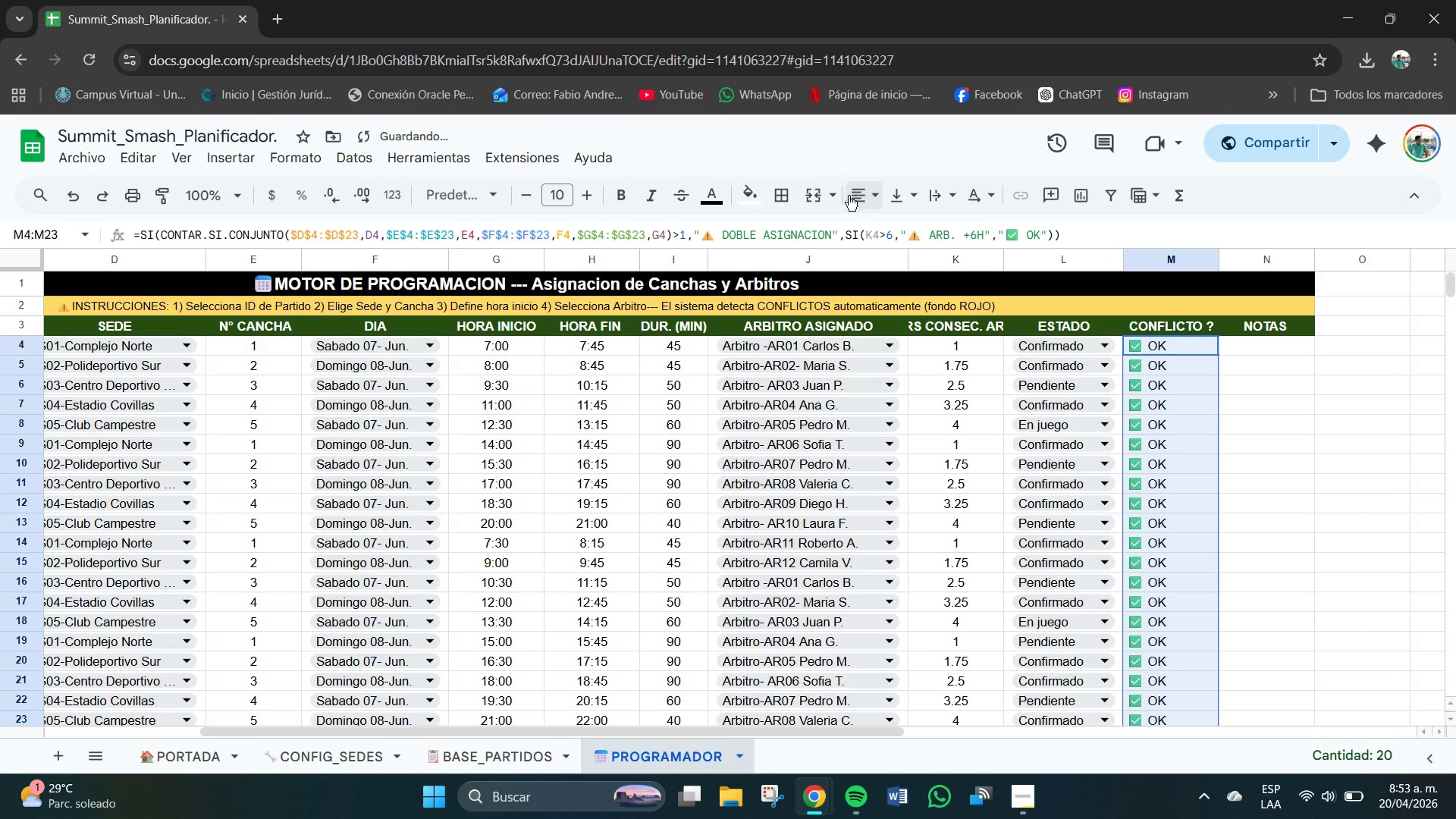 
left_click([855, 195])
 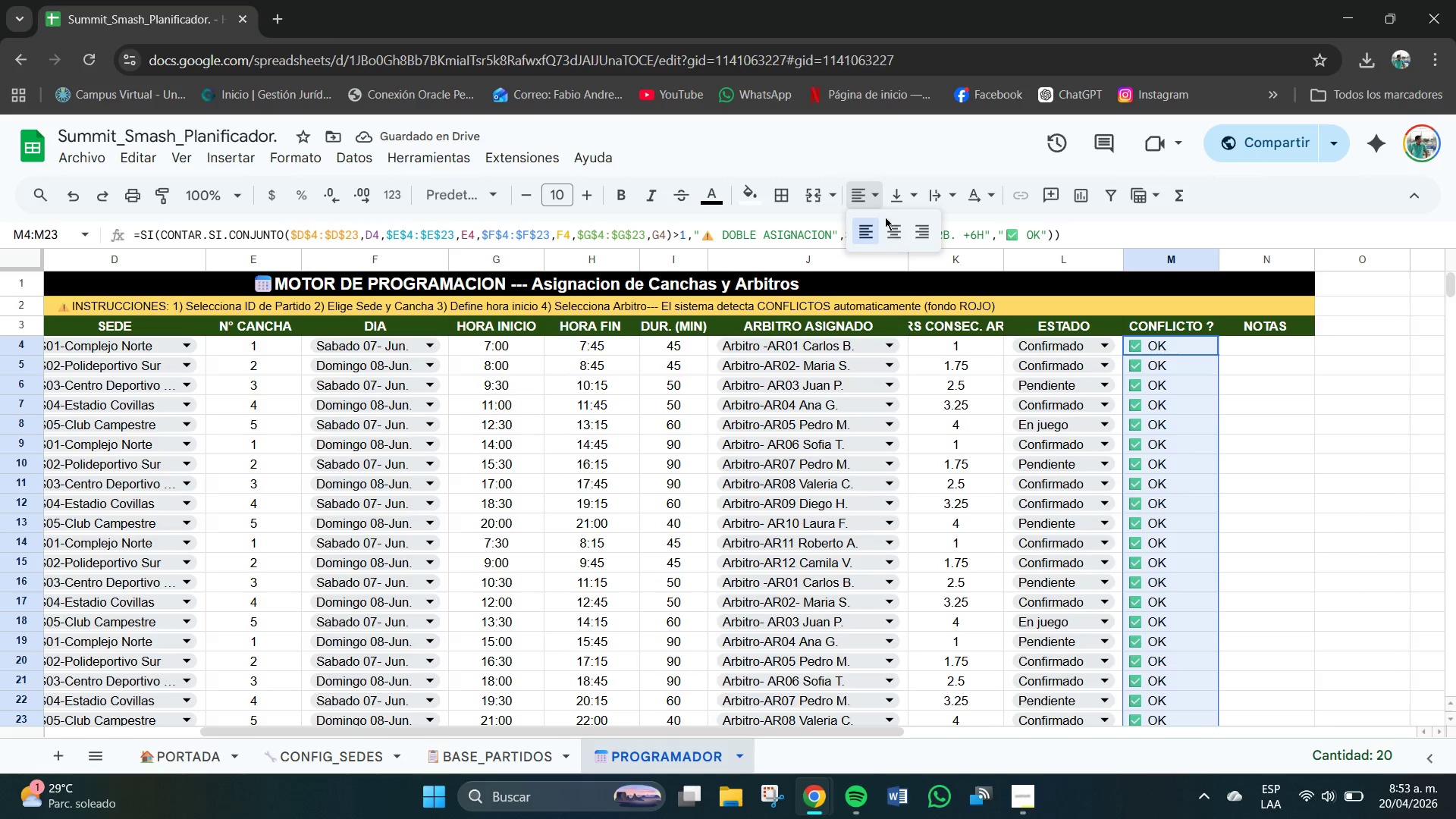 
left_click([894, 228])
 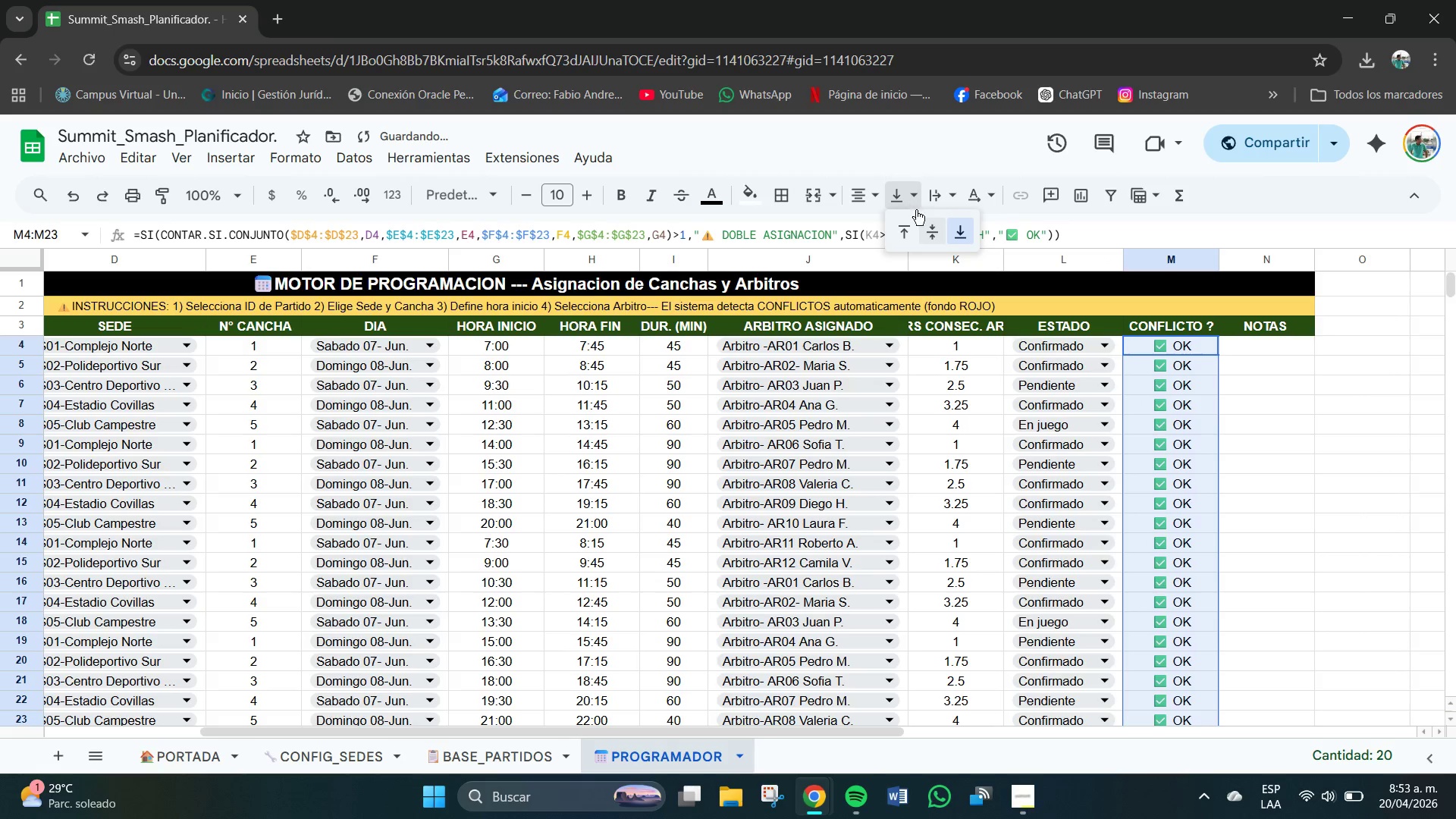 
triple_click([927, 224])
 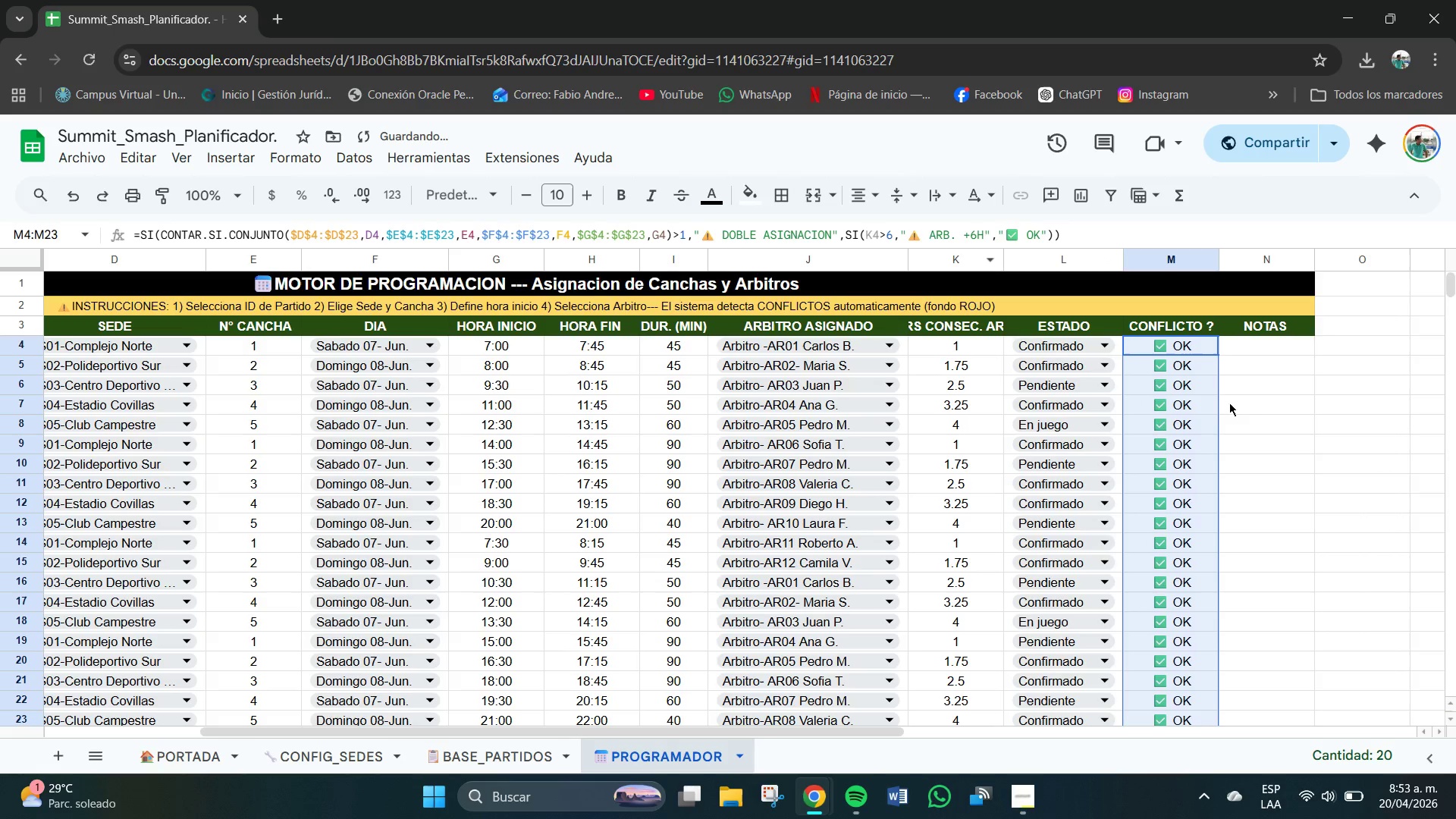 
left_click([1263, 413])